 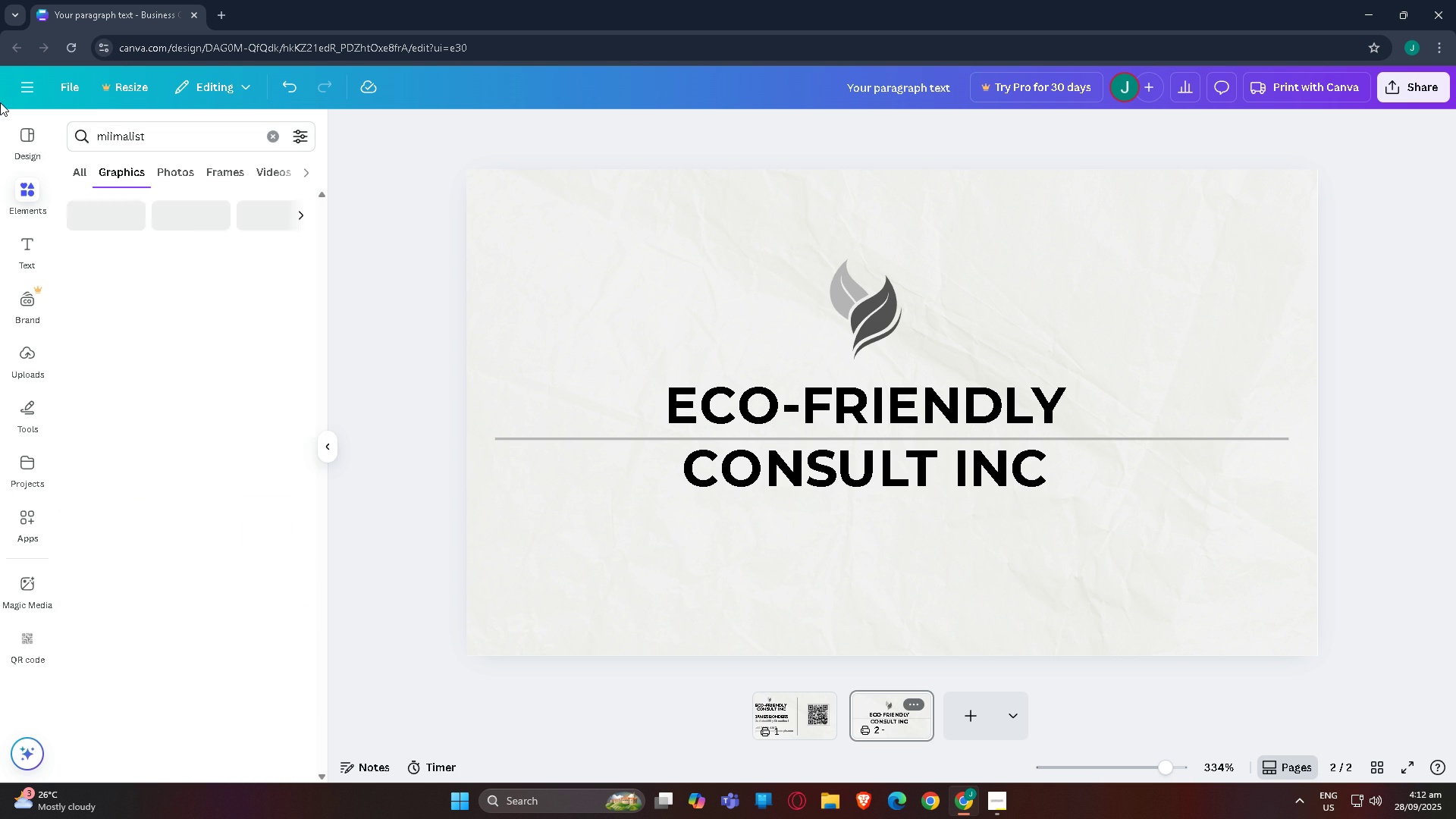 
key(Enter)
 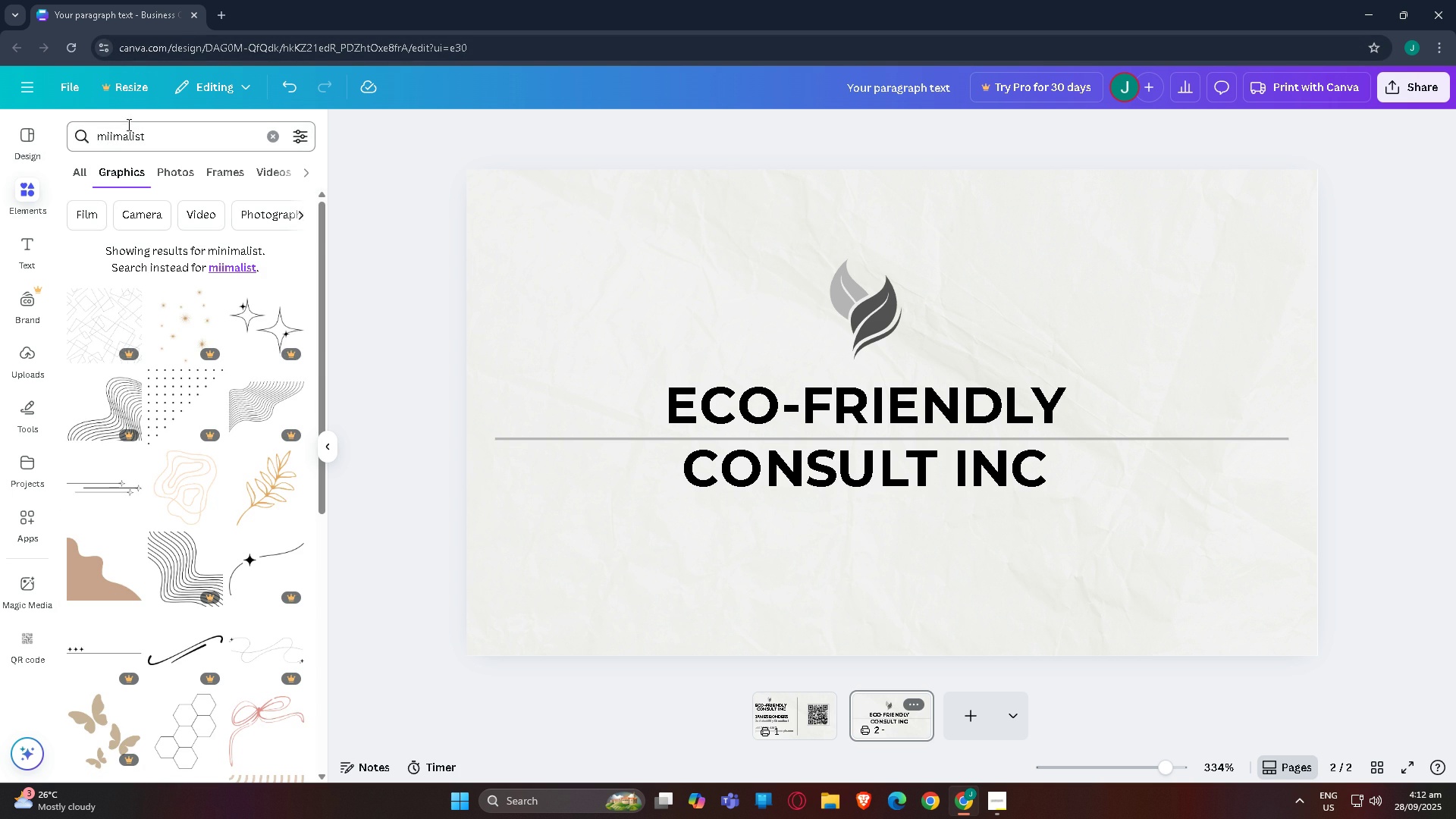 
left_click([114, 133])
 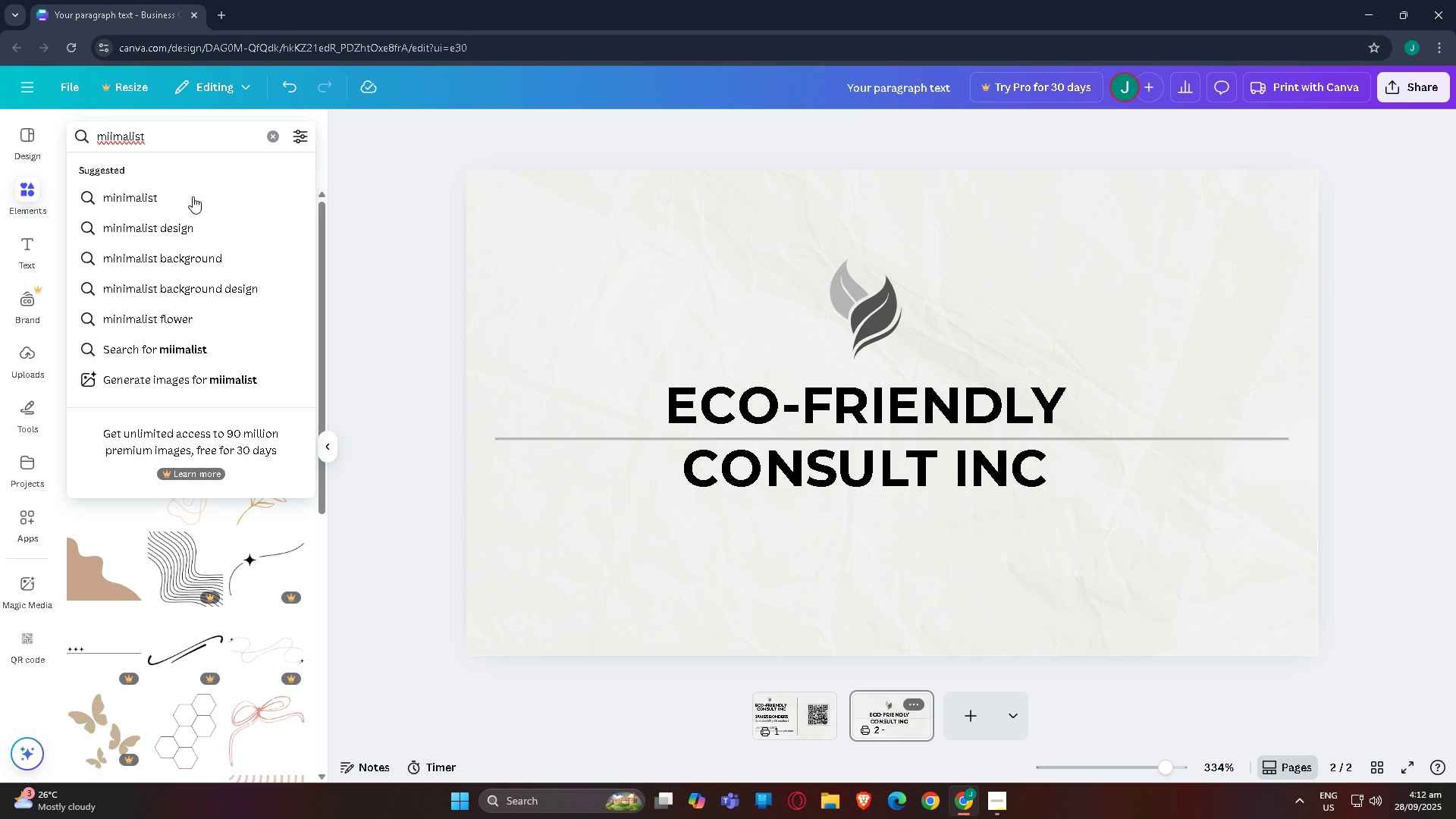 
left_click([195, 212])
 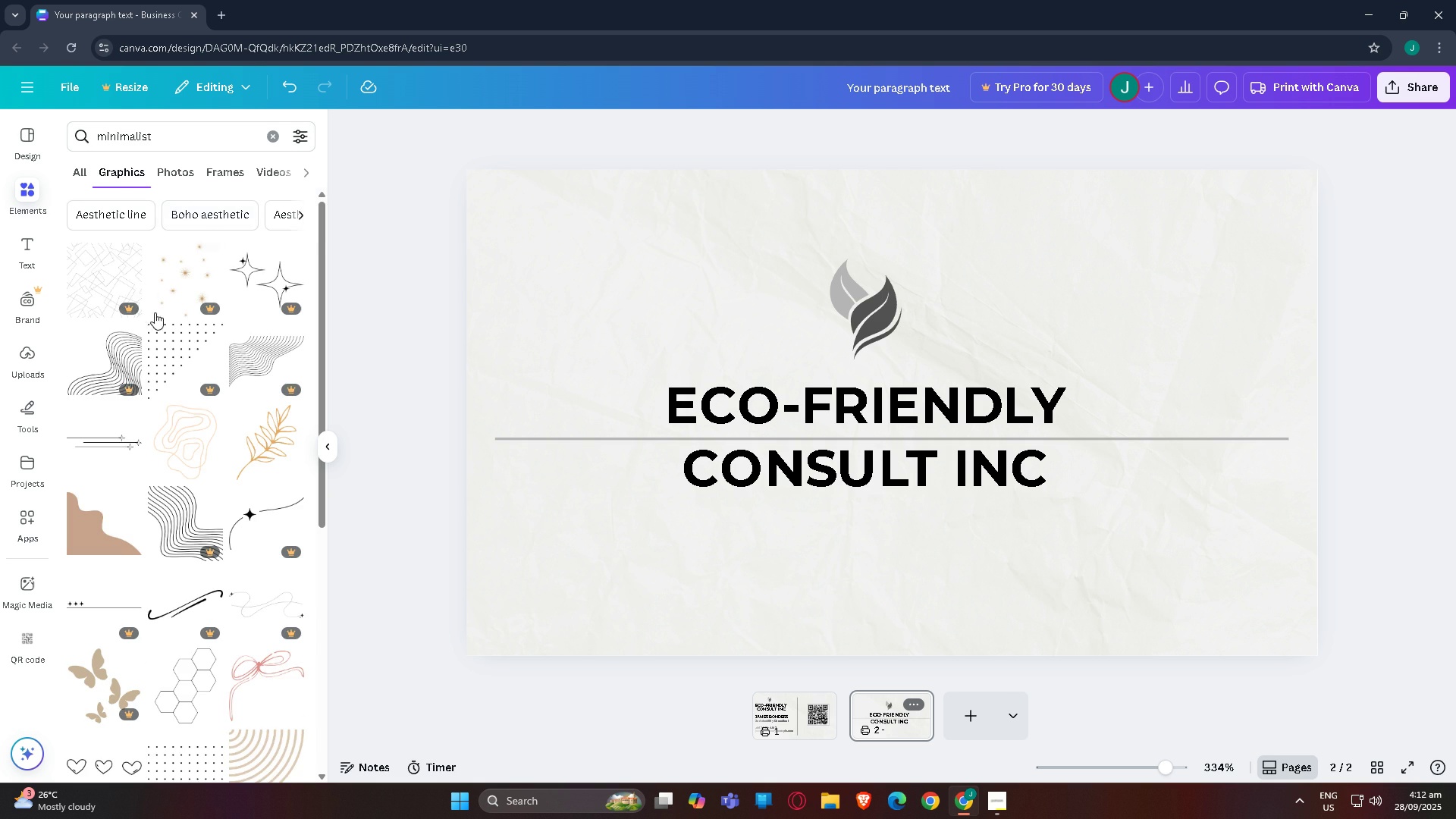 
scroll: coordinate [131, 450], scroll_direction: down, amount: 4.0
 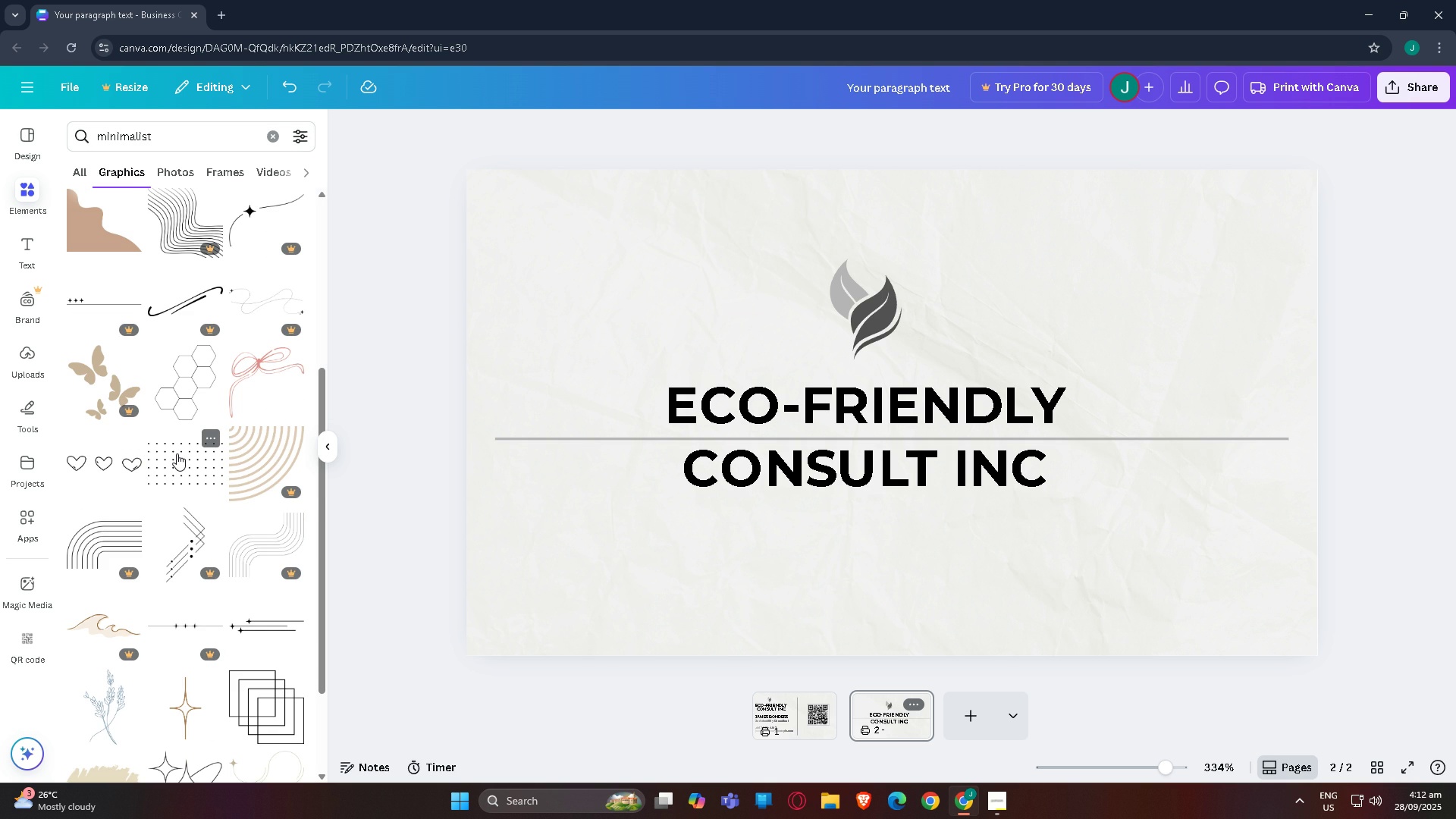 
left_click([177, 453])